 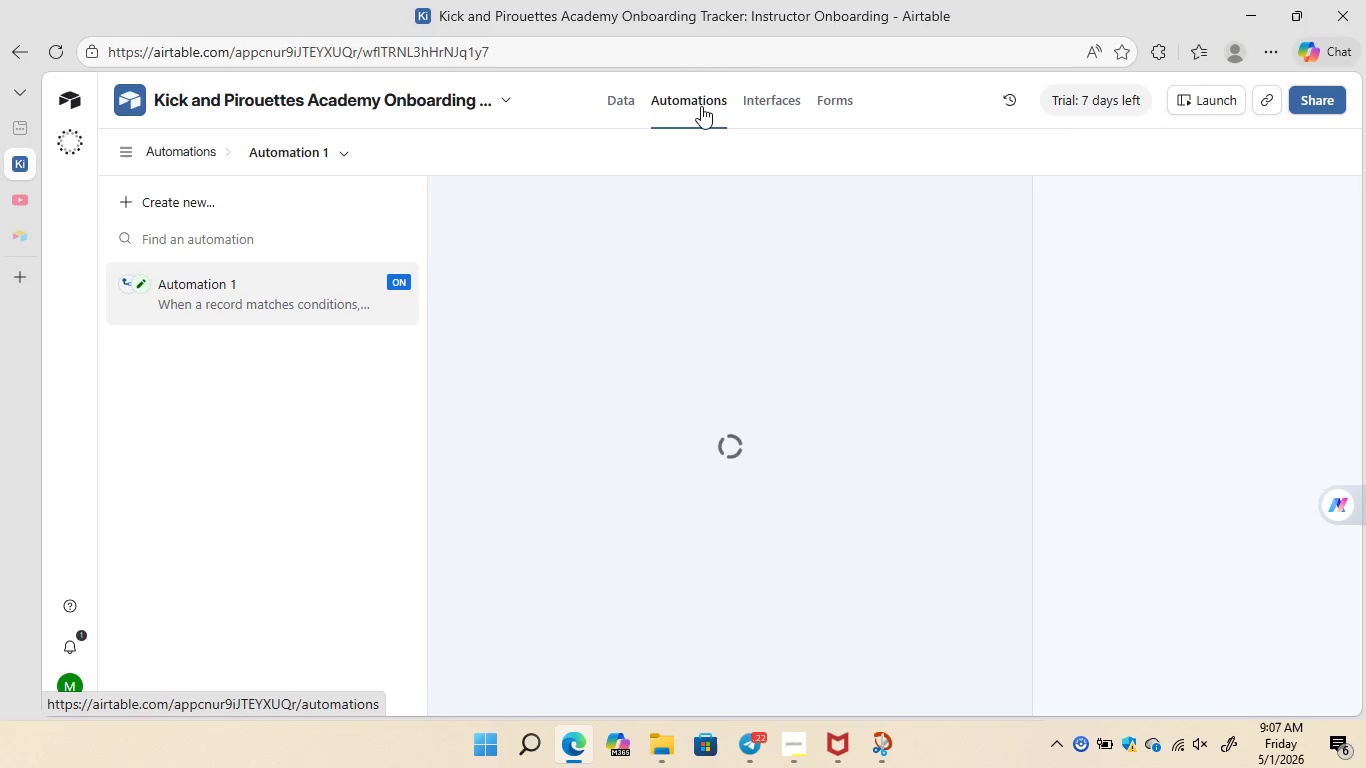 
mouse_move([1195, 382])
 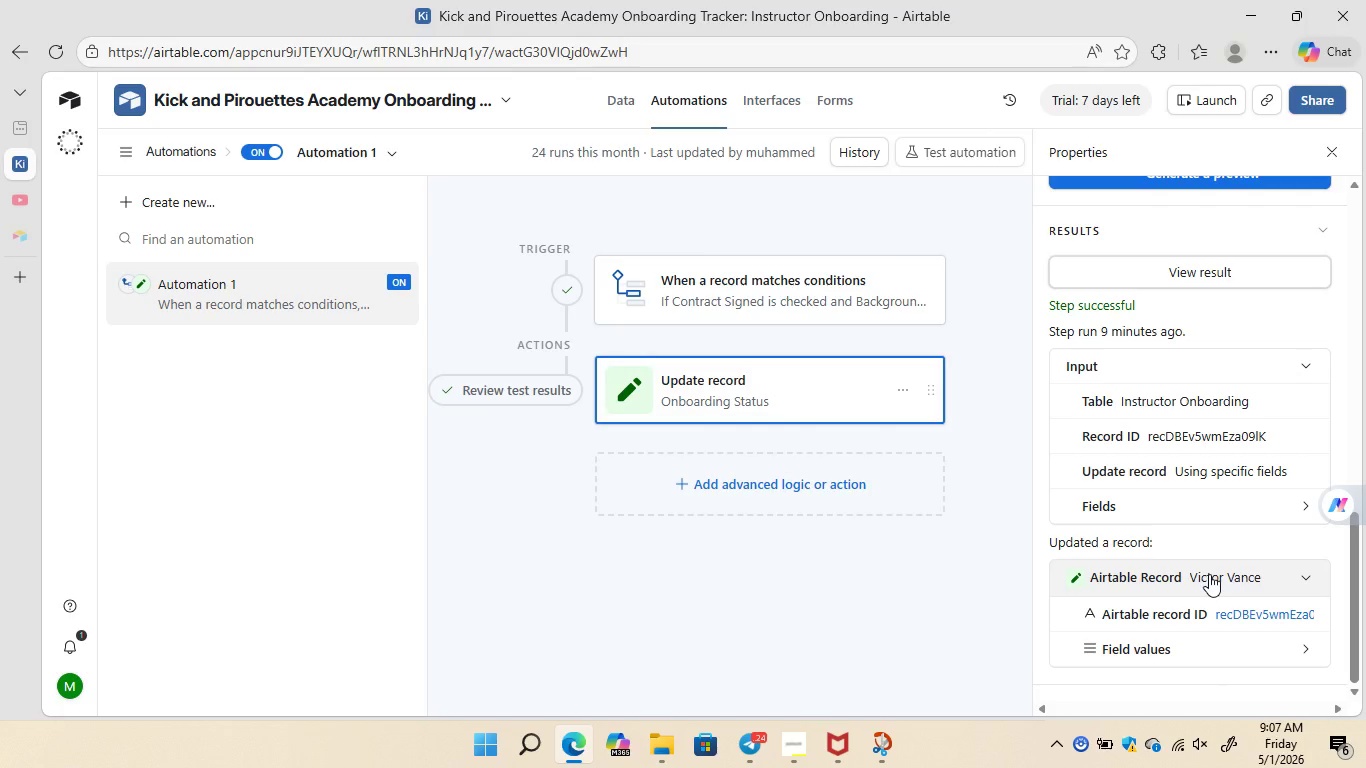 
wait(7.1)
 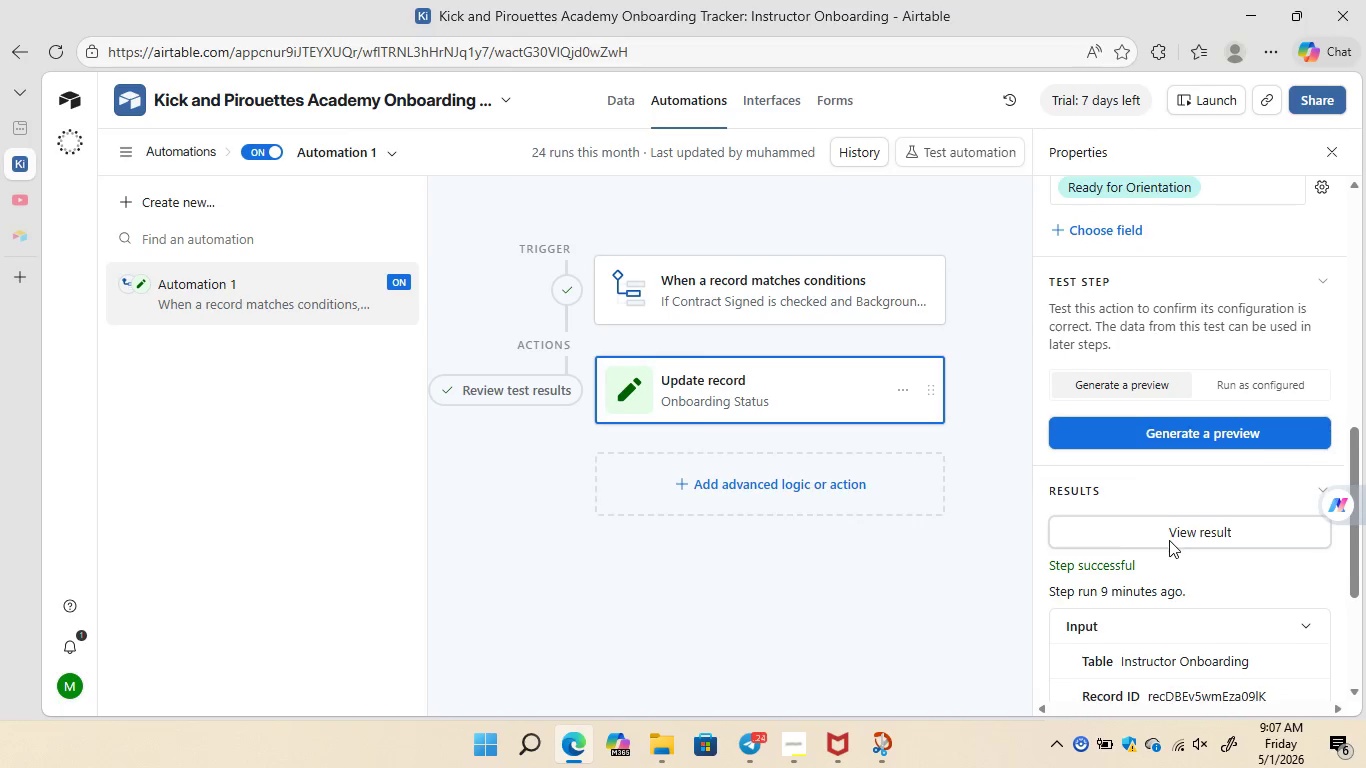 
left_click([850, 149])
 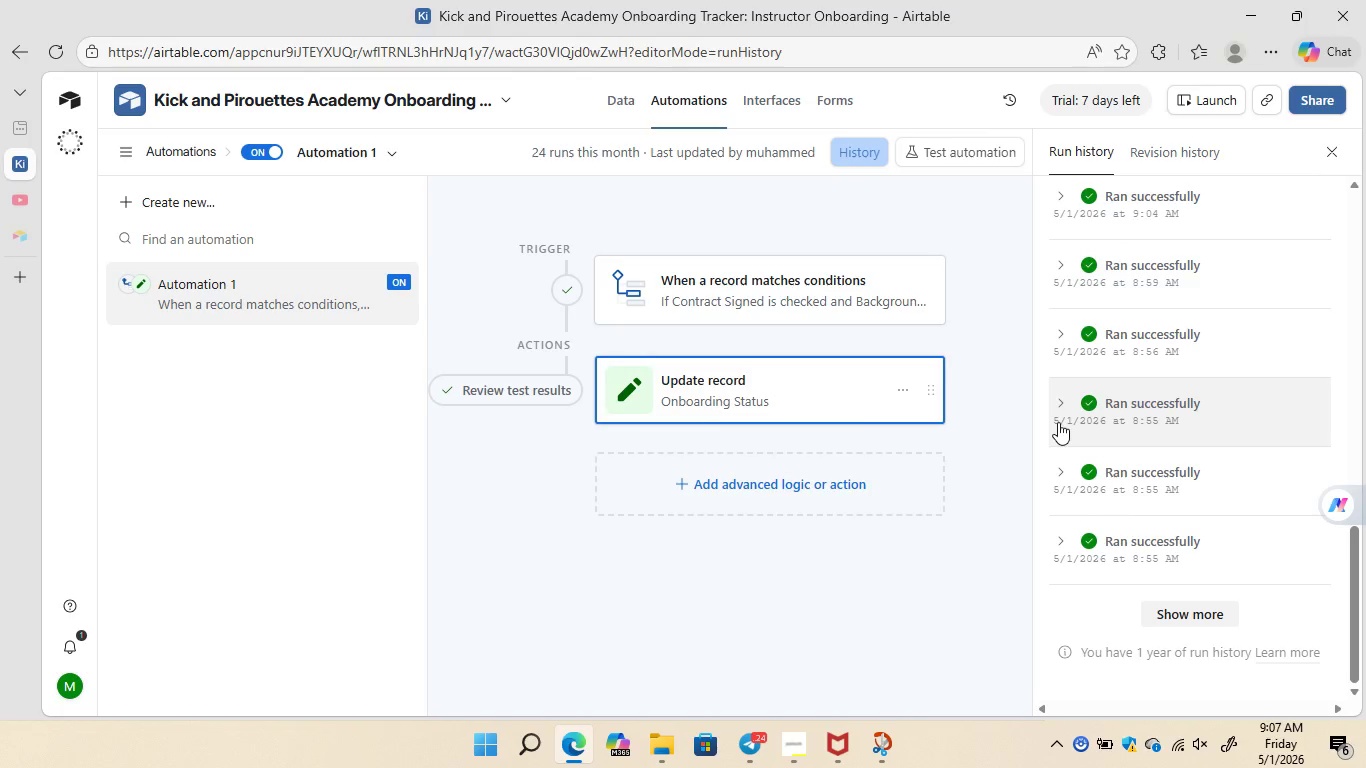 
wait(6.62)
 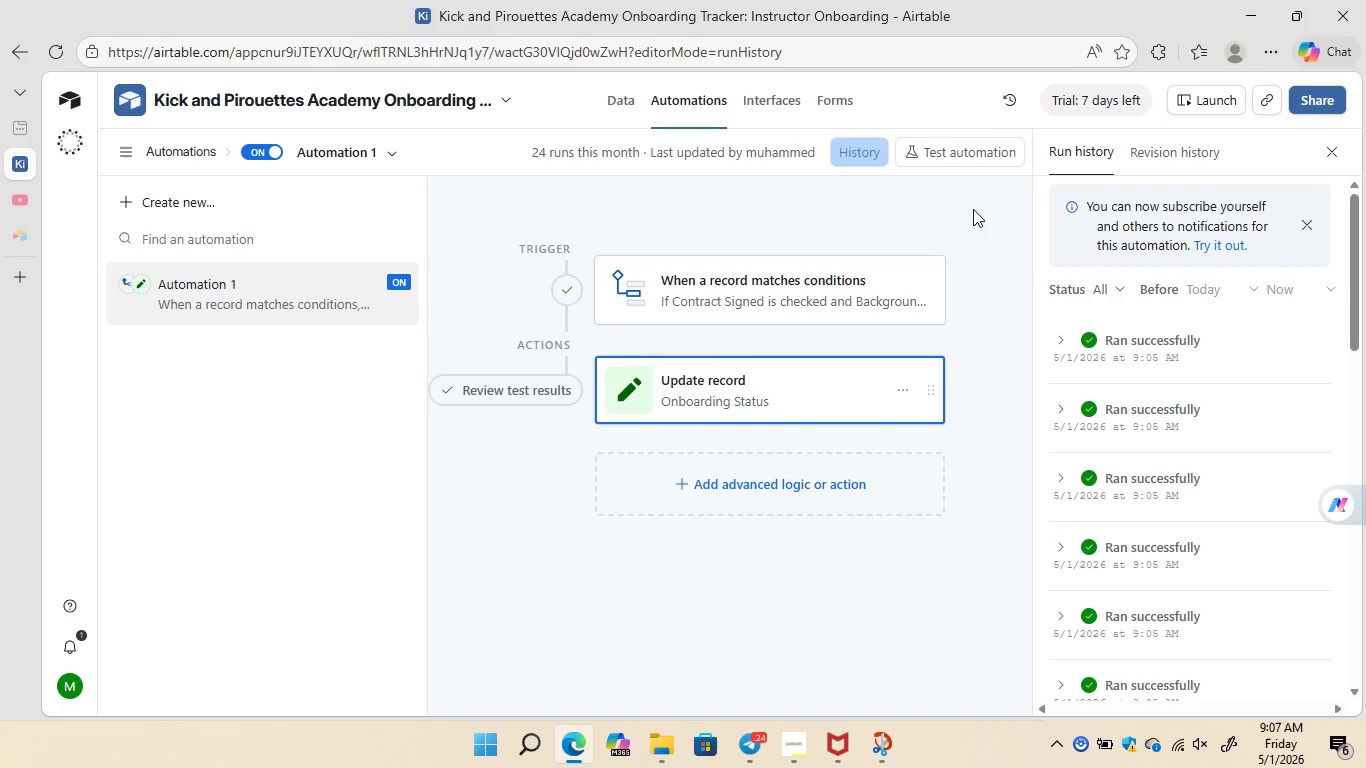 
left_click([619, 108])
 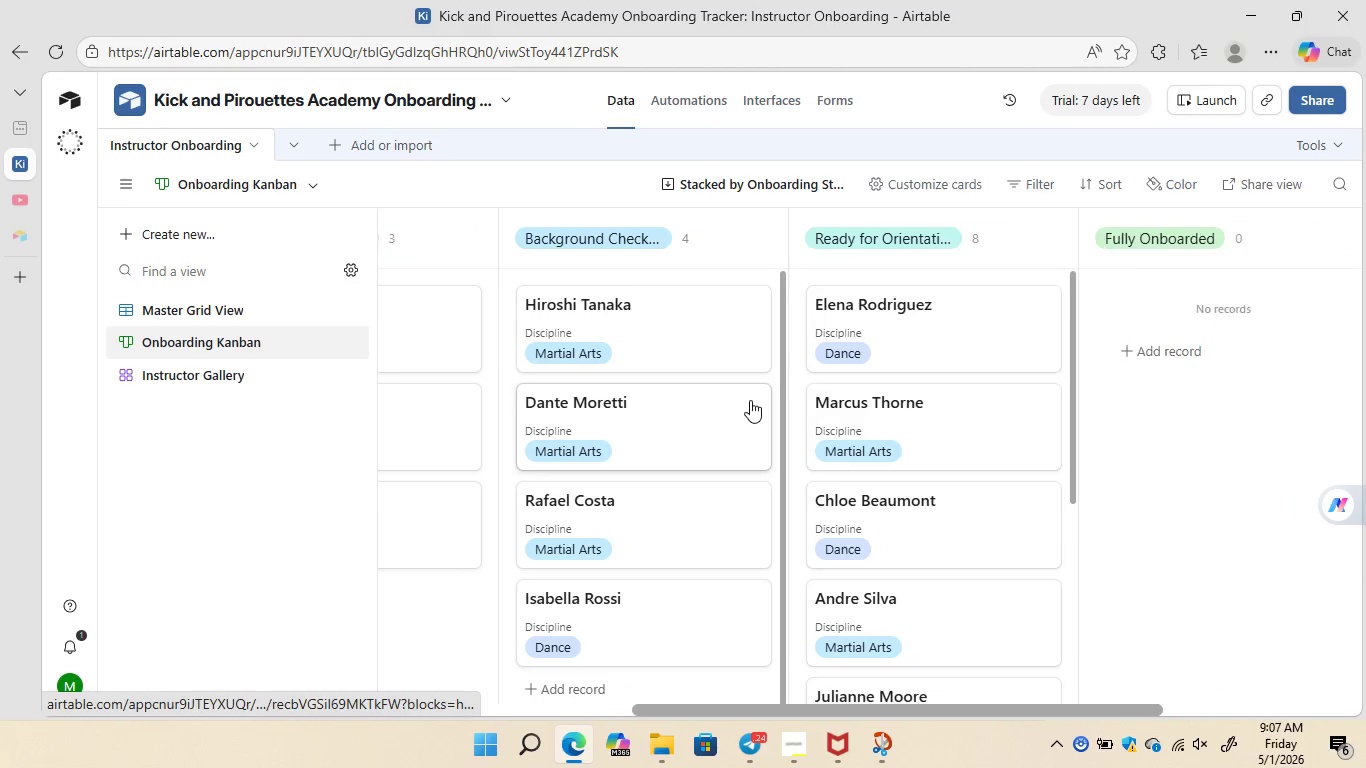 
left_click([252, 380])
 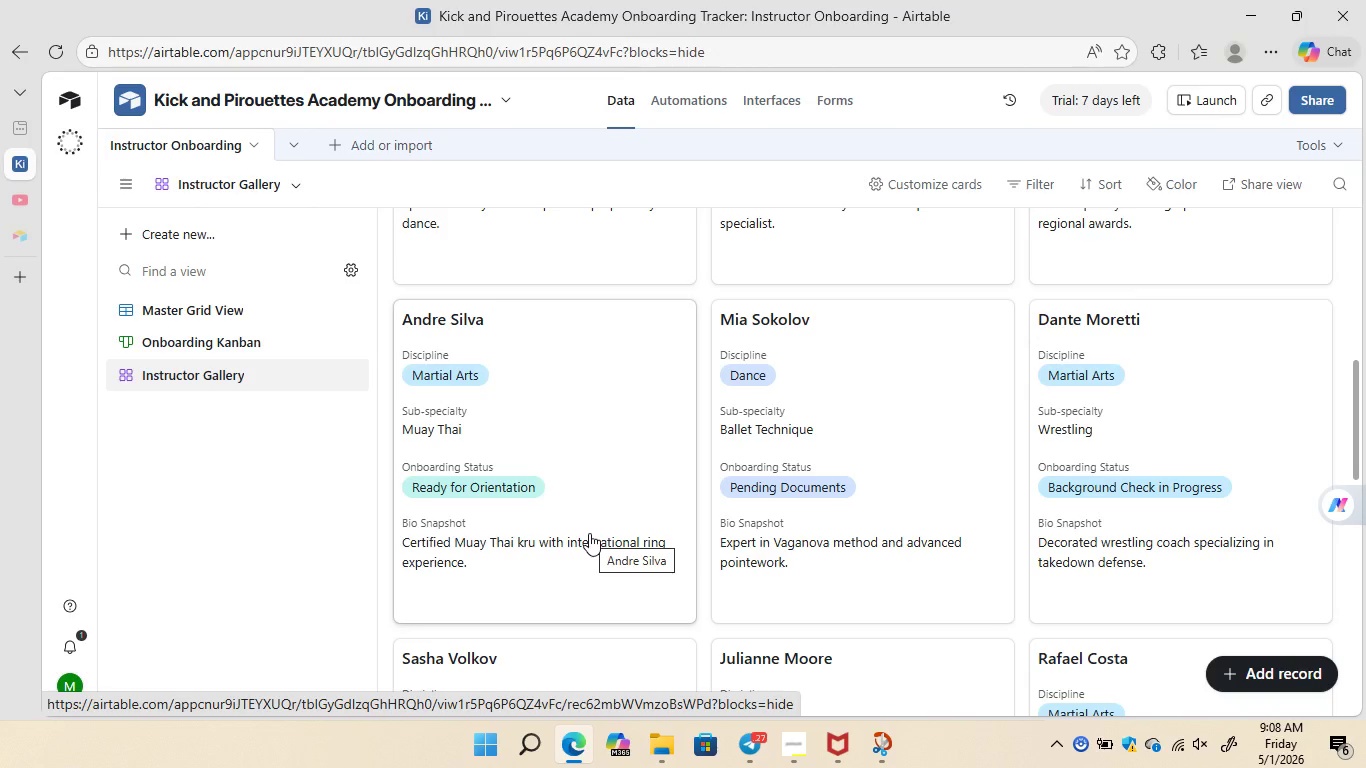 
wait(40.02)
 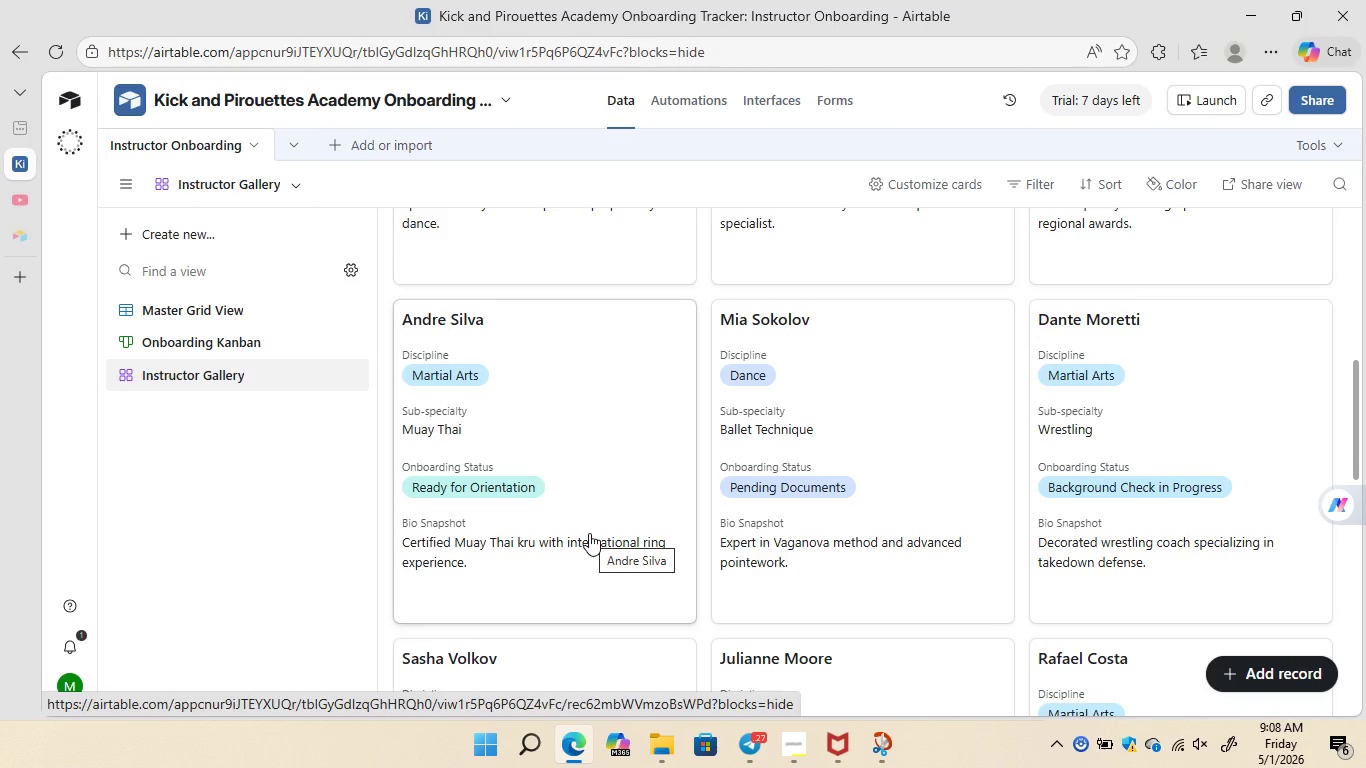 
left_click([949, 182])
 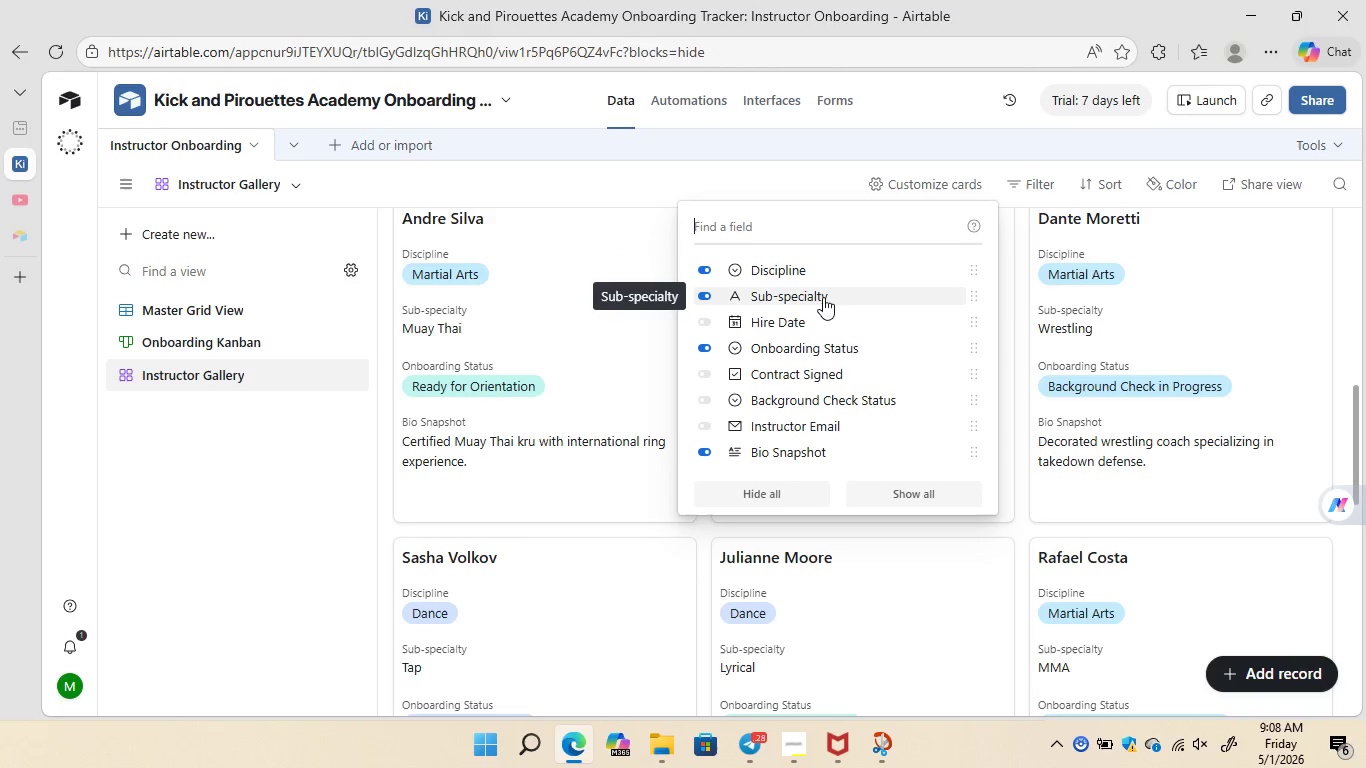 
wait(13.78)
 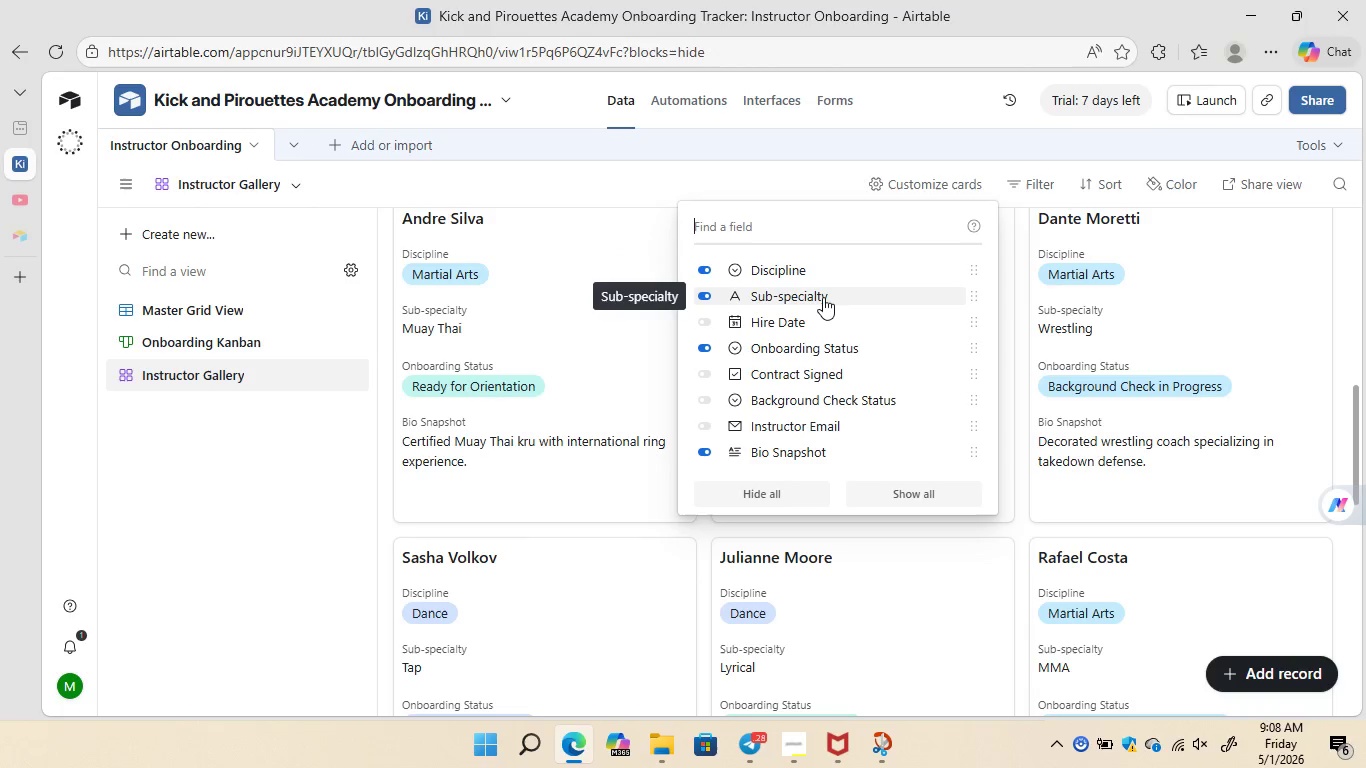 
left_click([625, 534])
 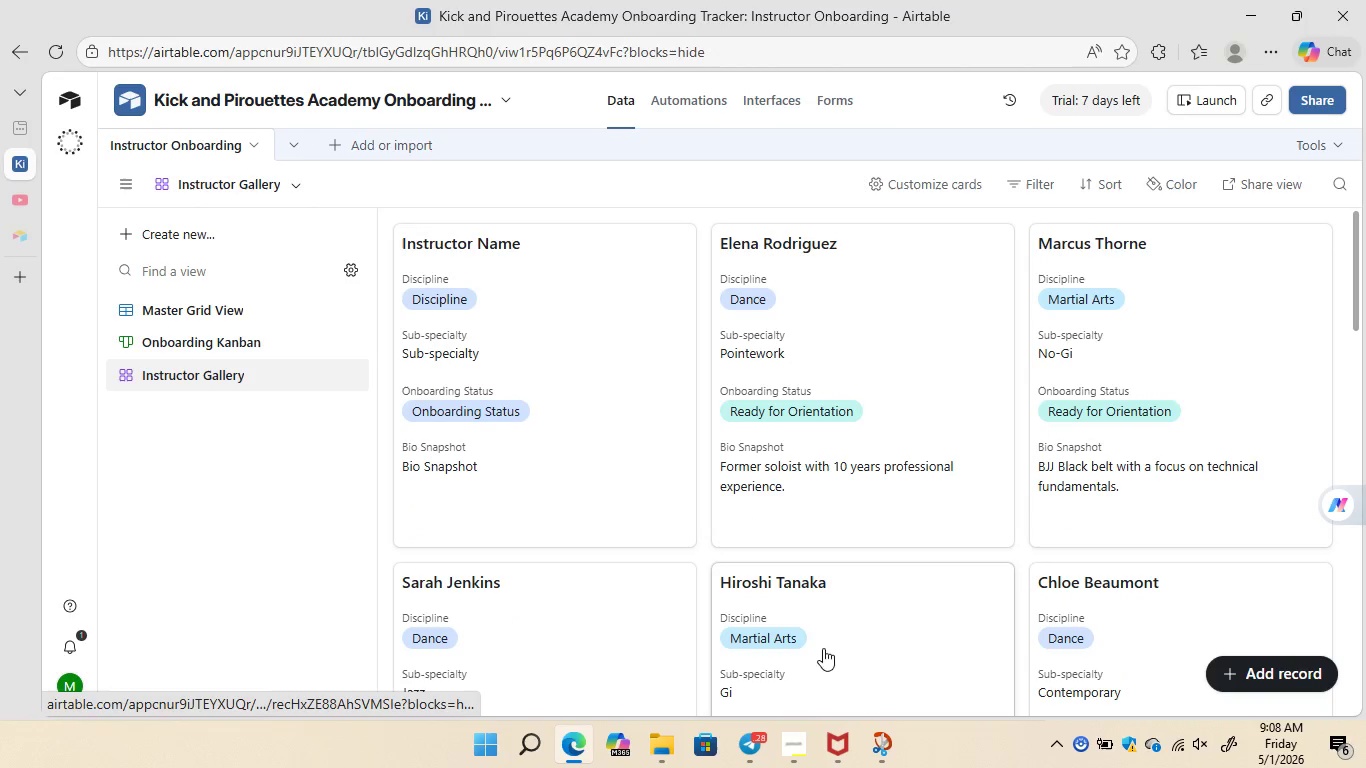 
wait(6.12)
 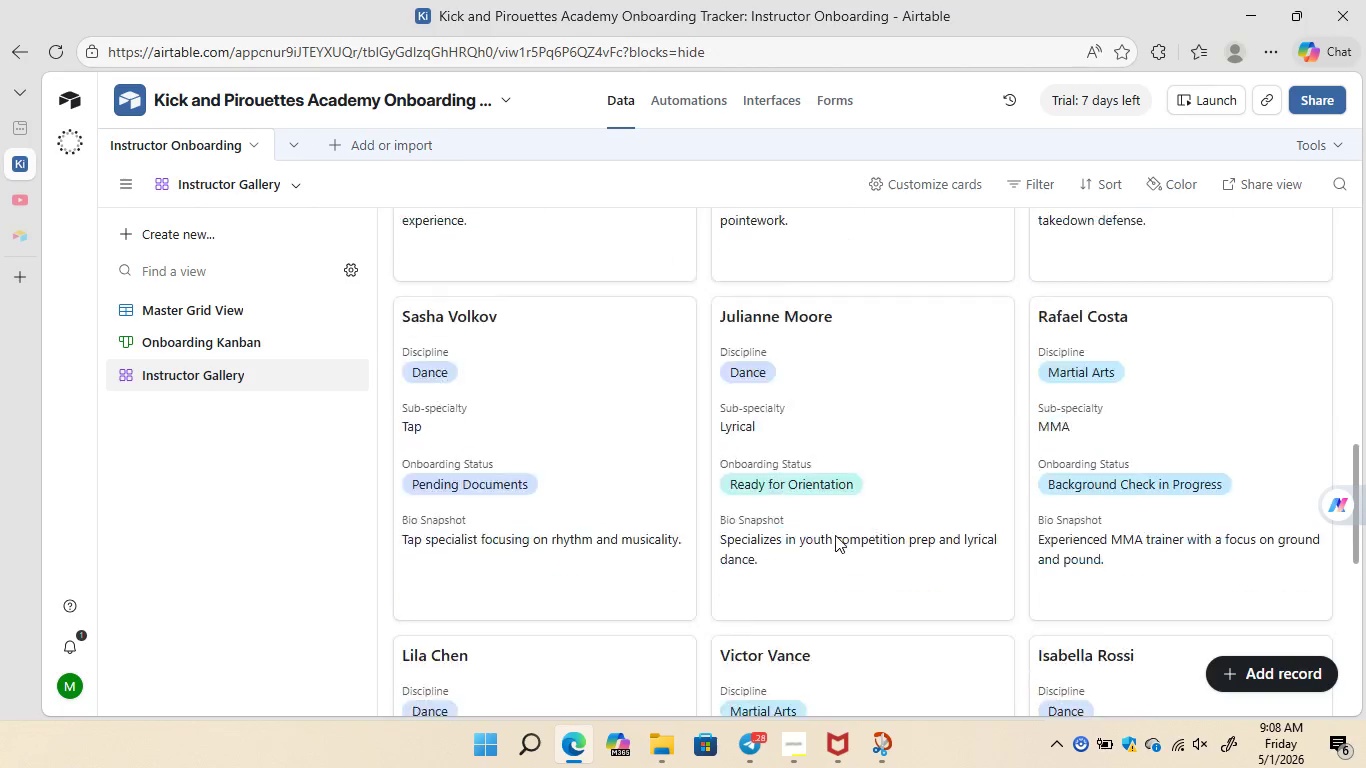 
left_click([786, 679])